 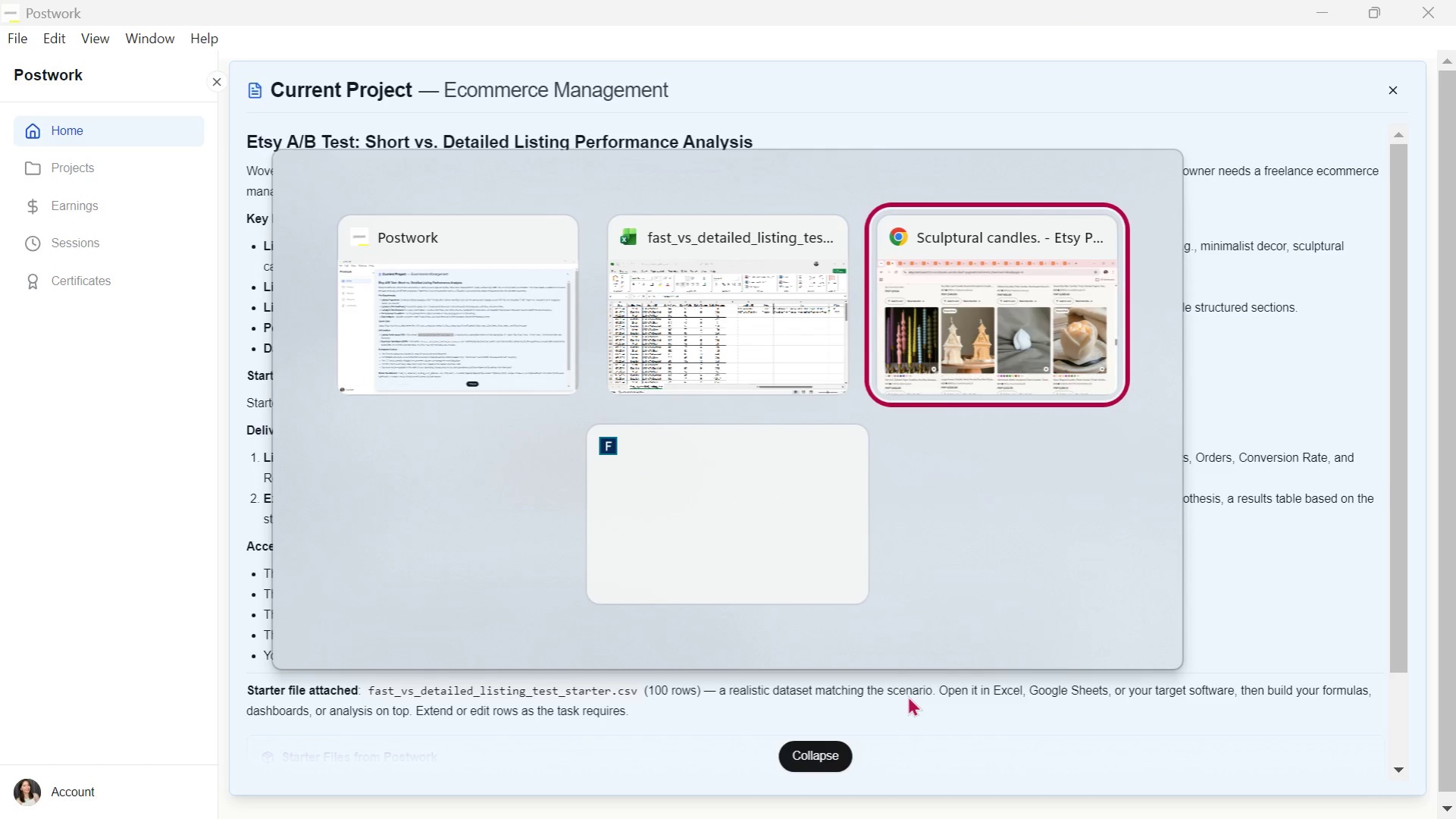 
key(Alt+Tab)
 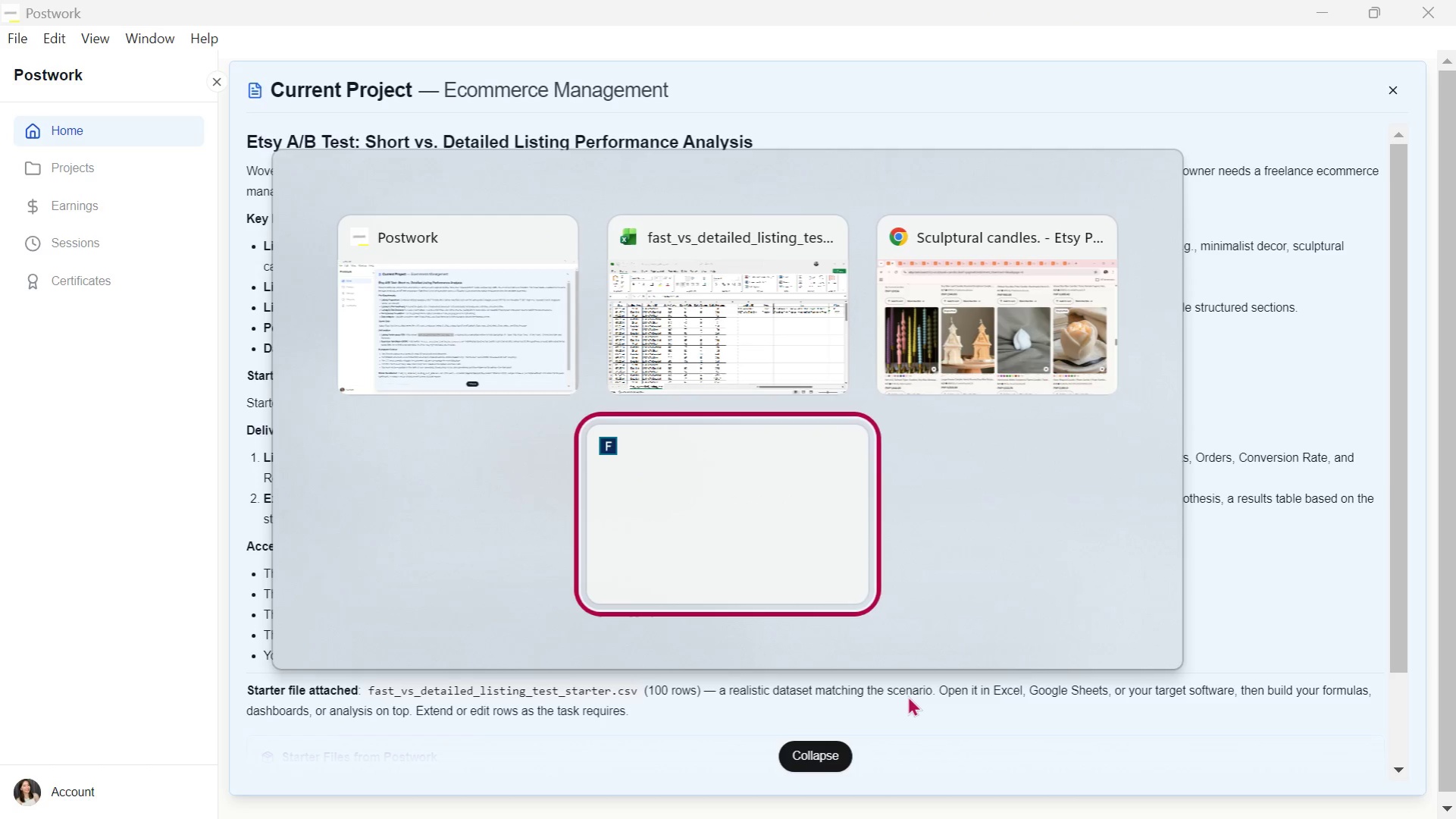 
key(Alt+Tab)
 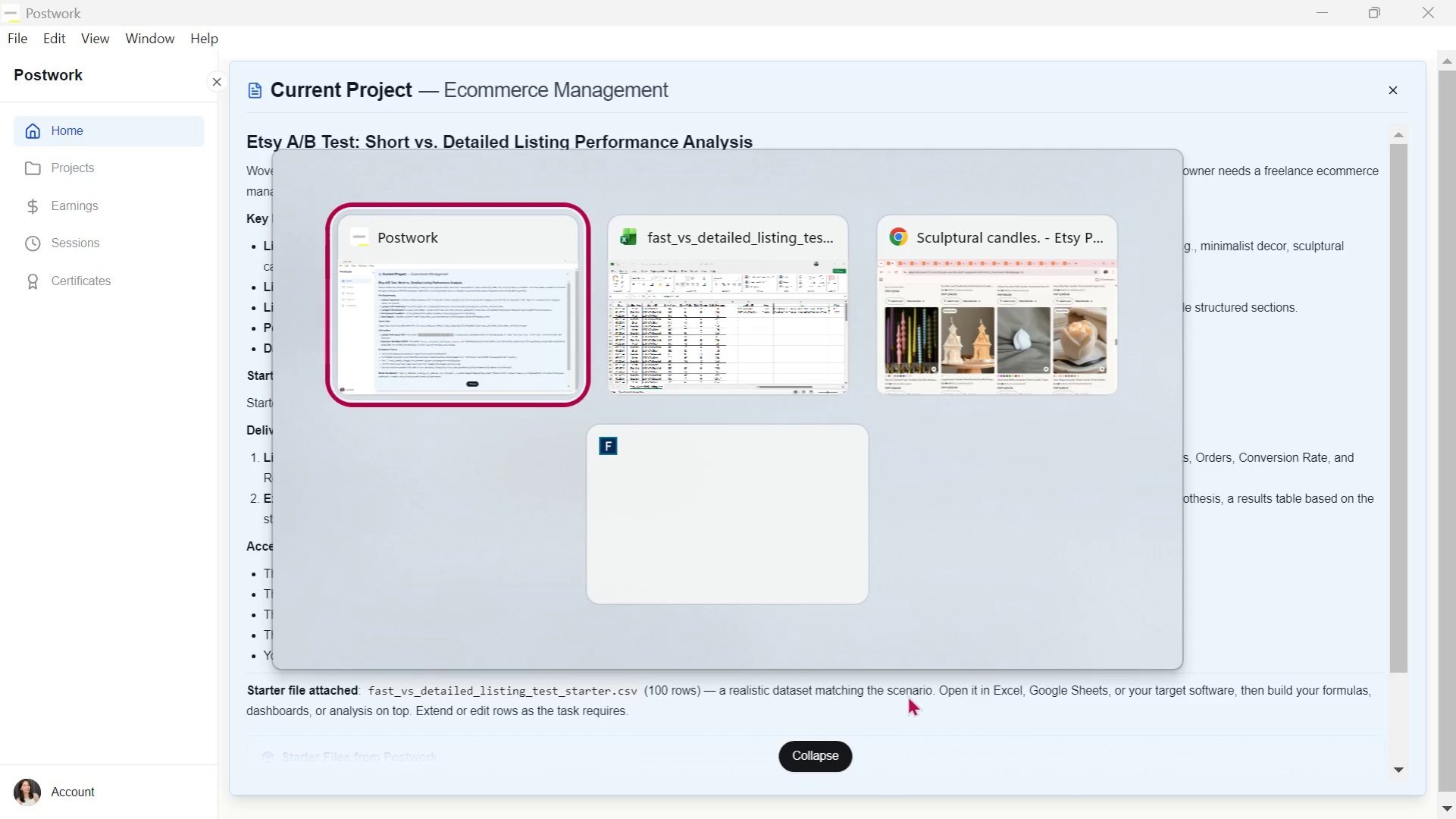 
key(Alt+Tab)
 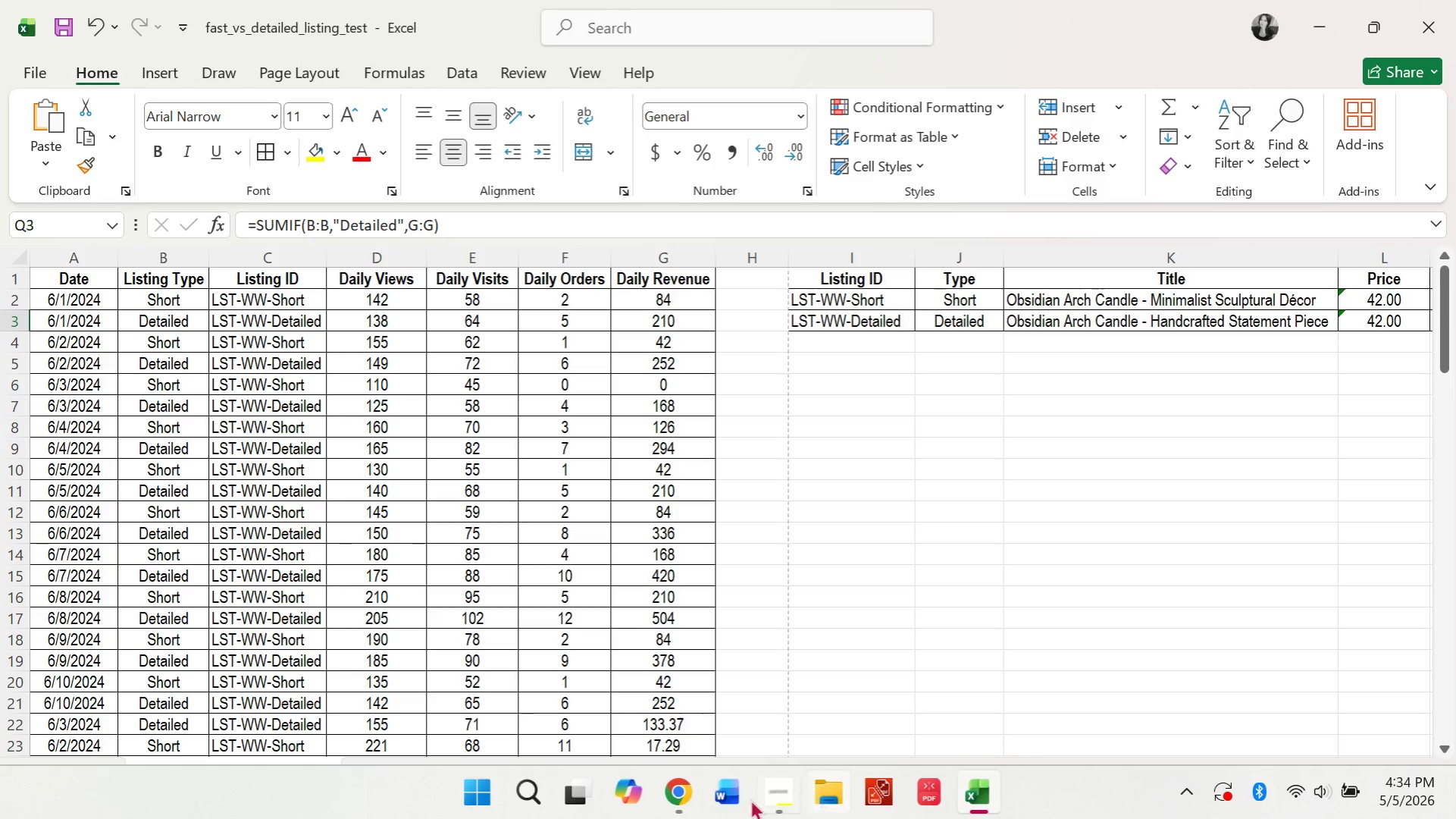 
left_click([714, 796])
 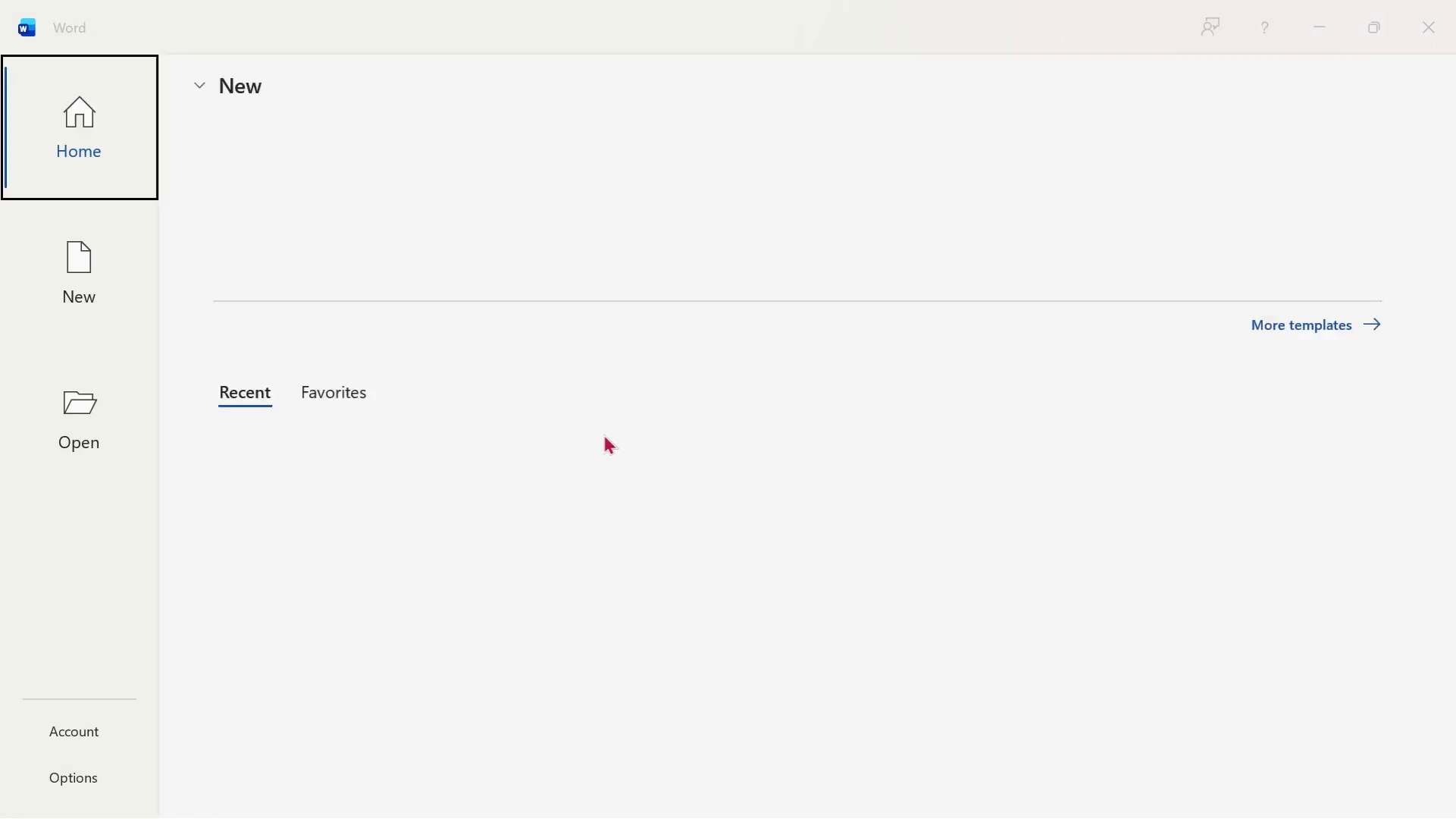 
left_click([296, 213])
 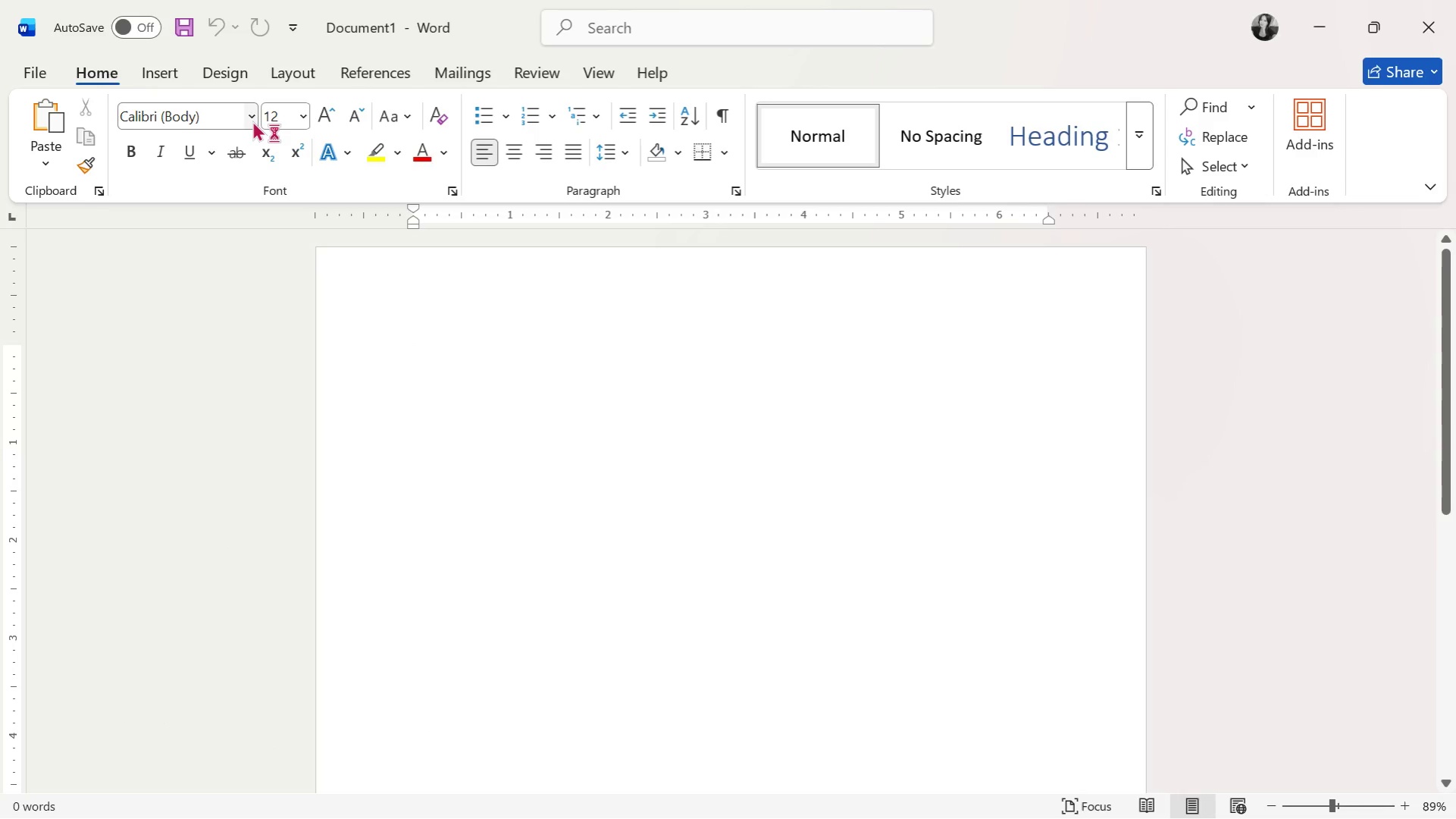 
left_click([253, 121])
 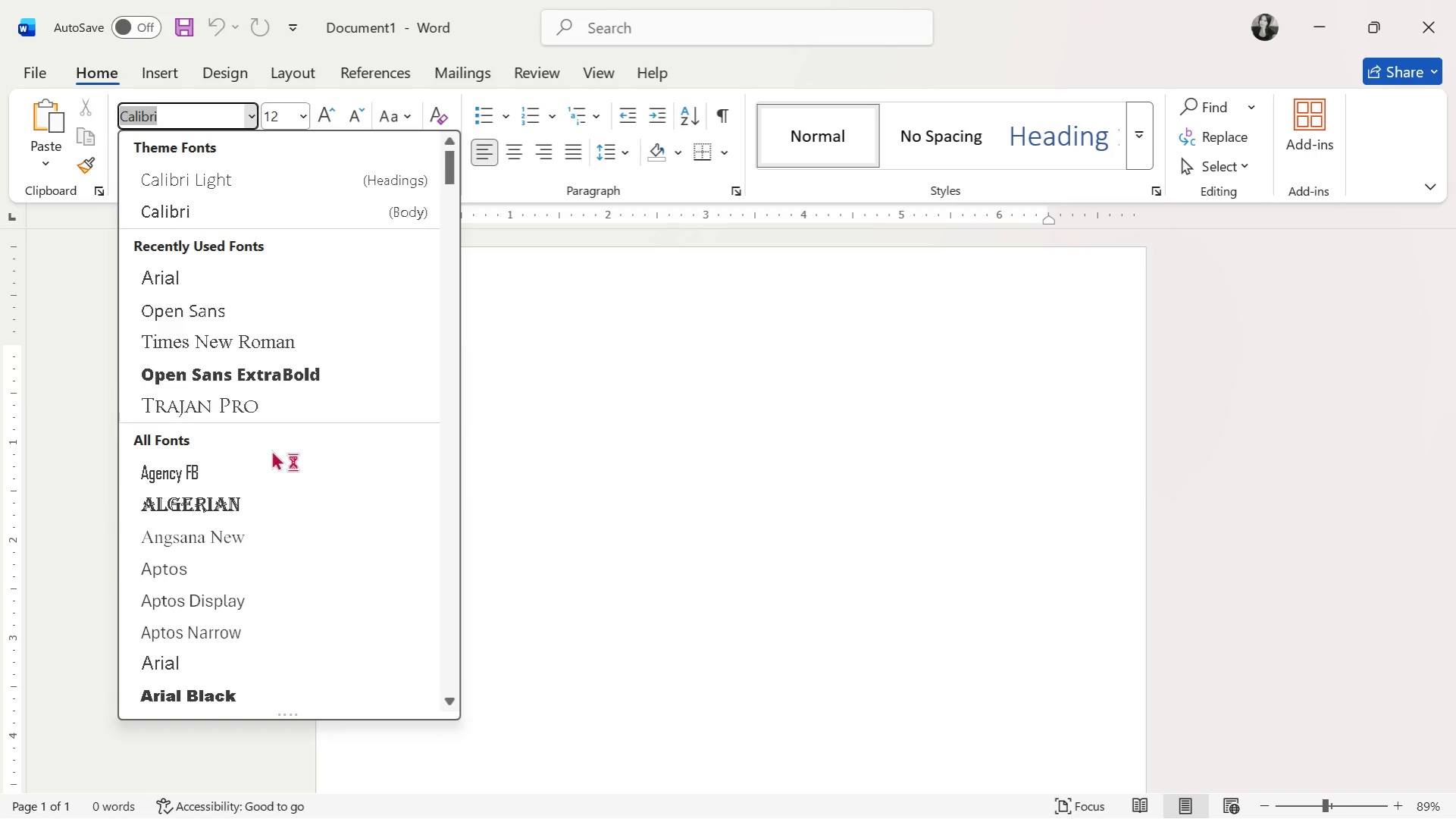 
scroll: coordinate [236, 623], scroll_direction: down, amount: 1.0
 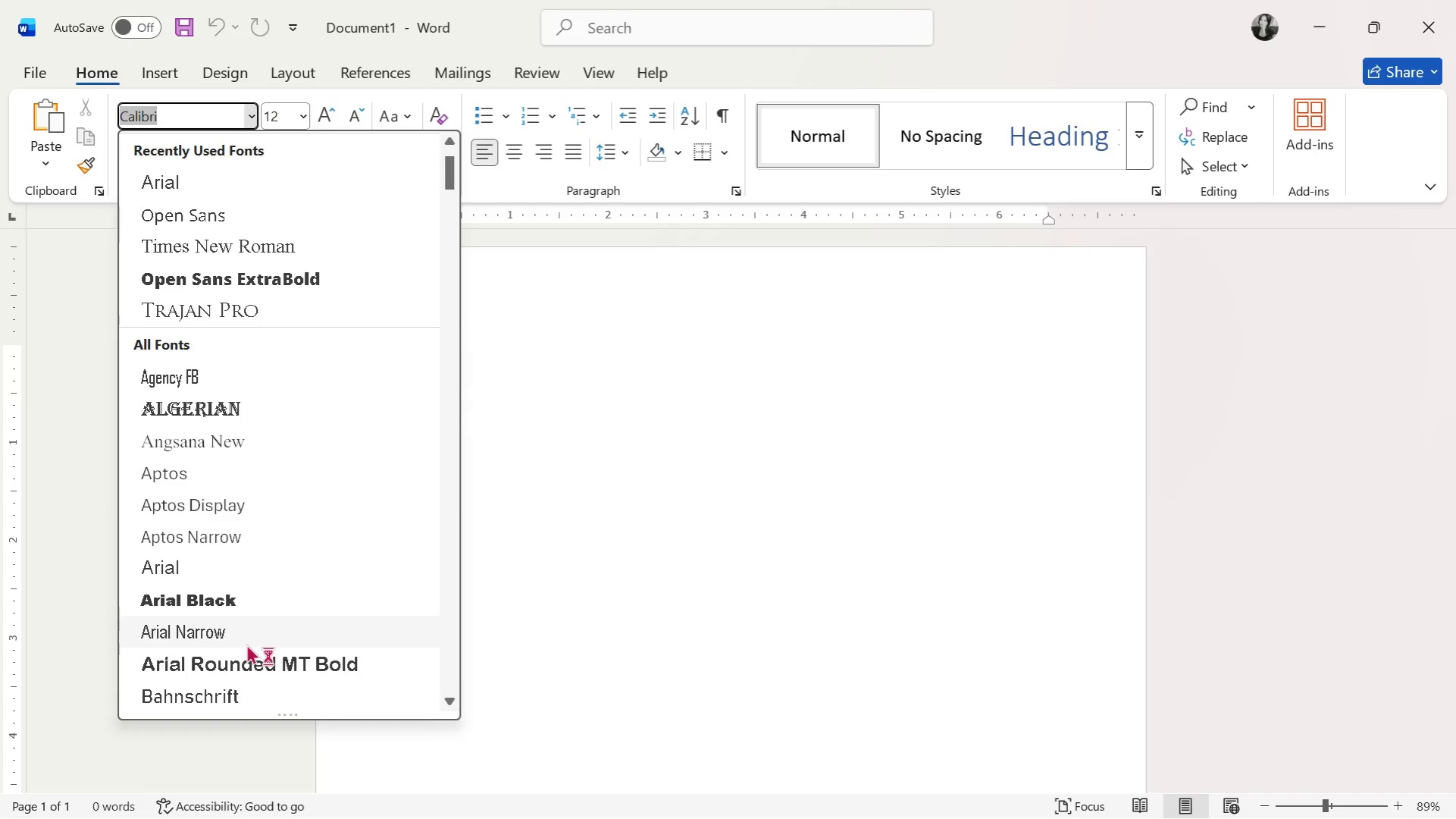 
left_click([246, 644])
 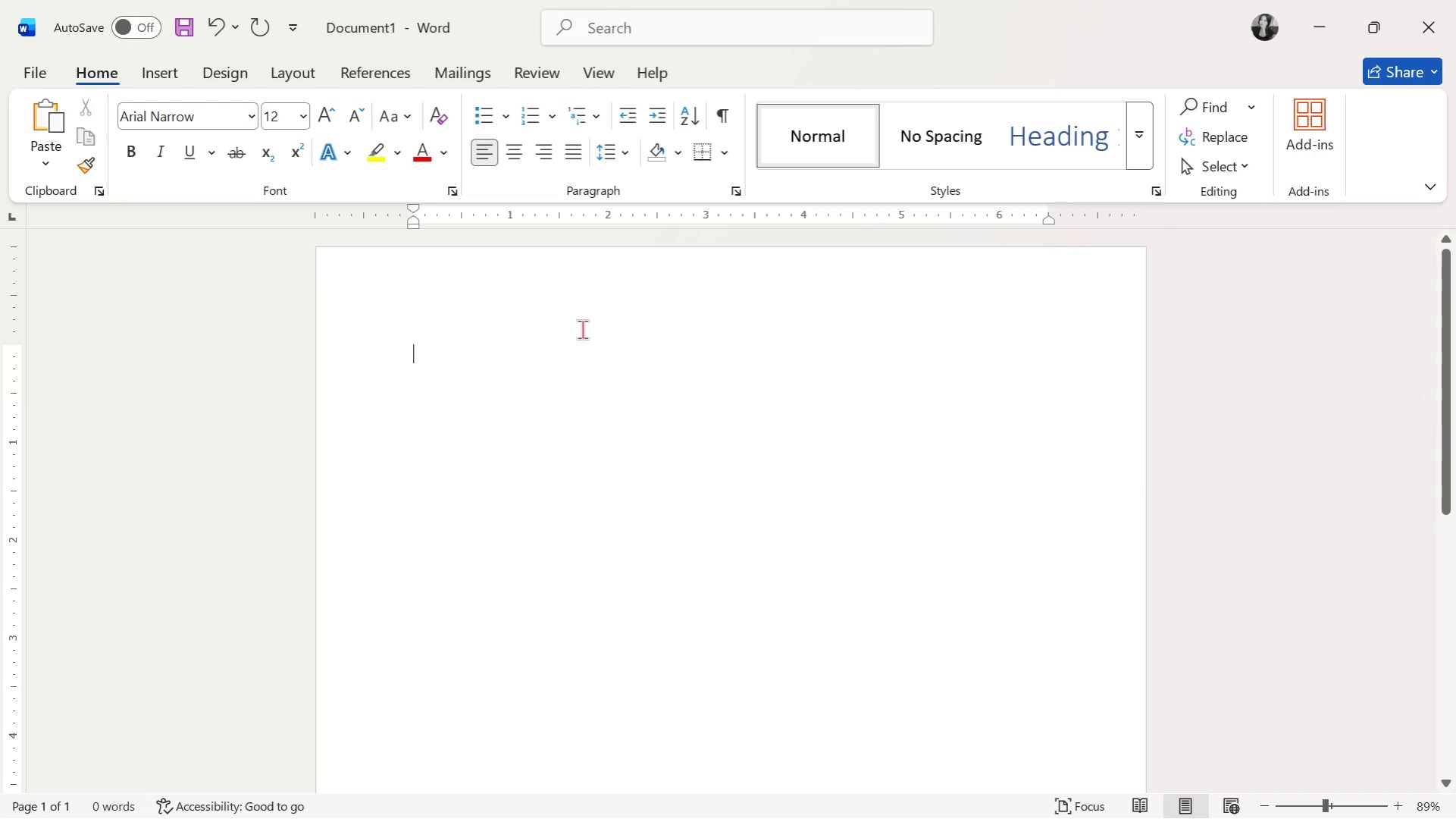 
key(Alt+Tab)
 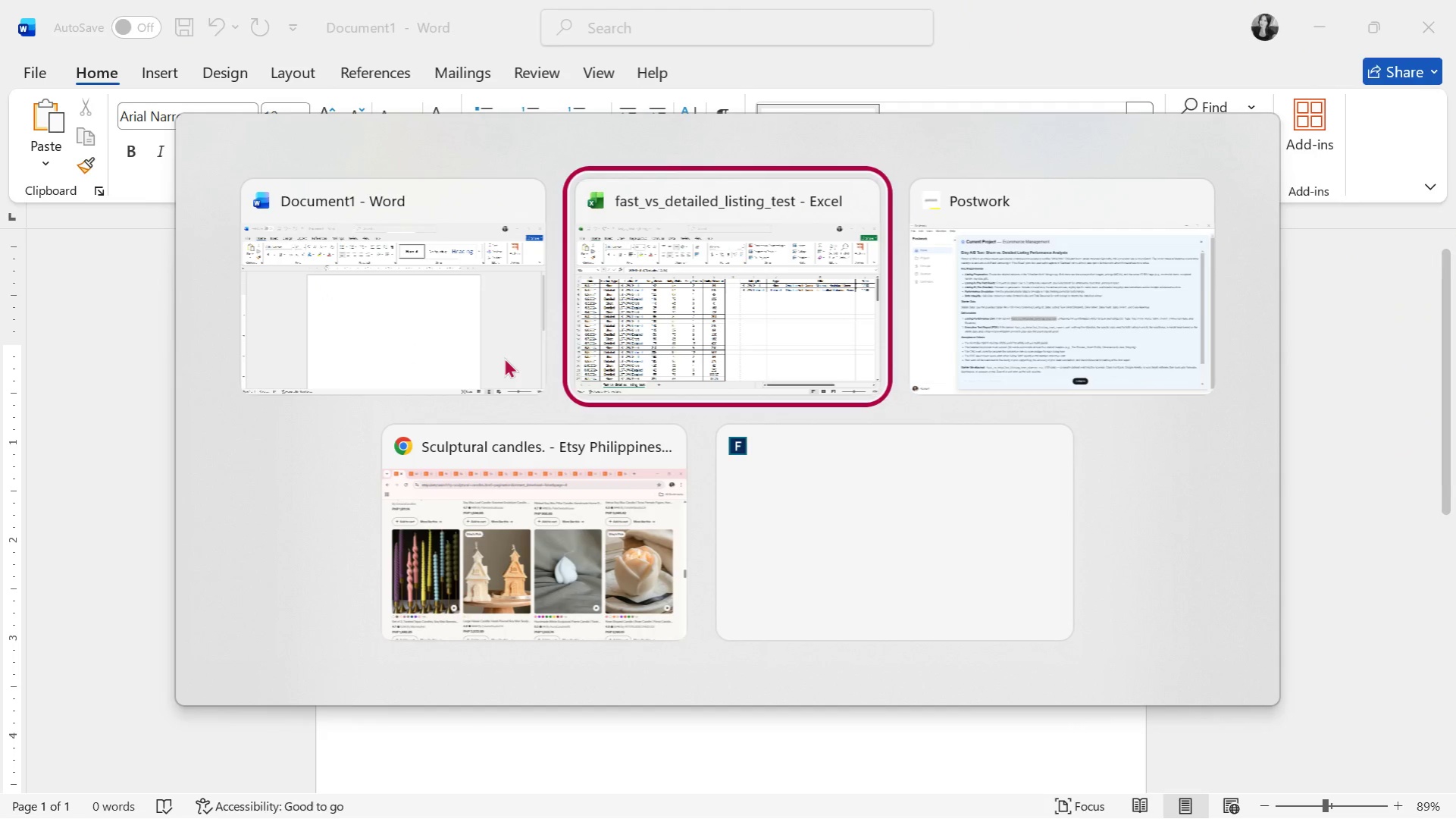 
key(Alt+Tab)